 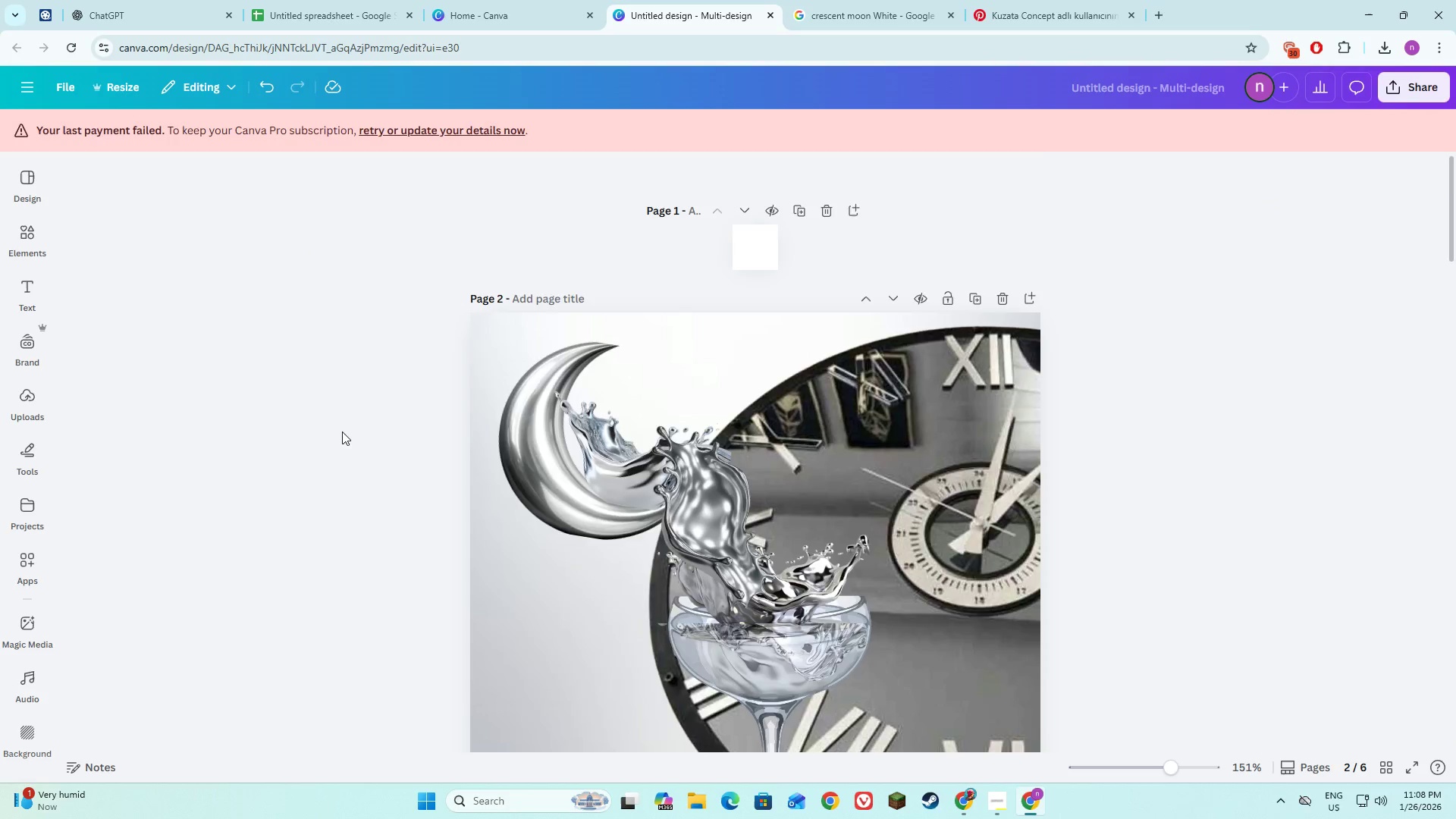 
scroll: coordinate [349, 428], scroll_direction: down, amount: 18.0
 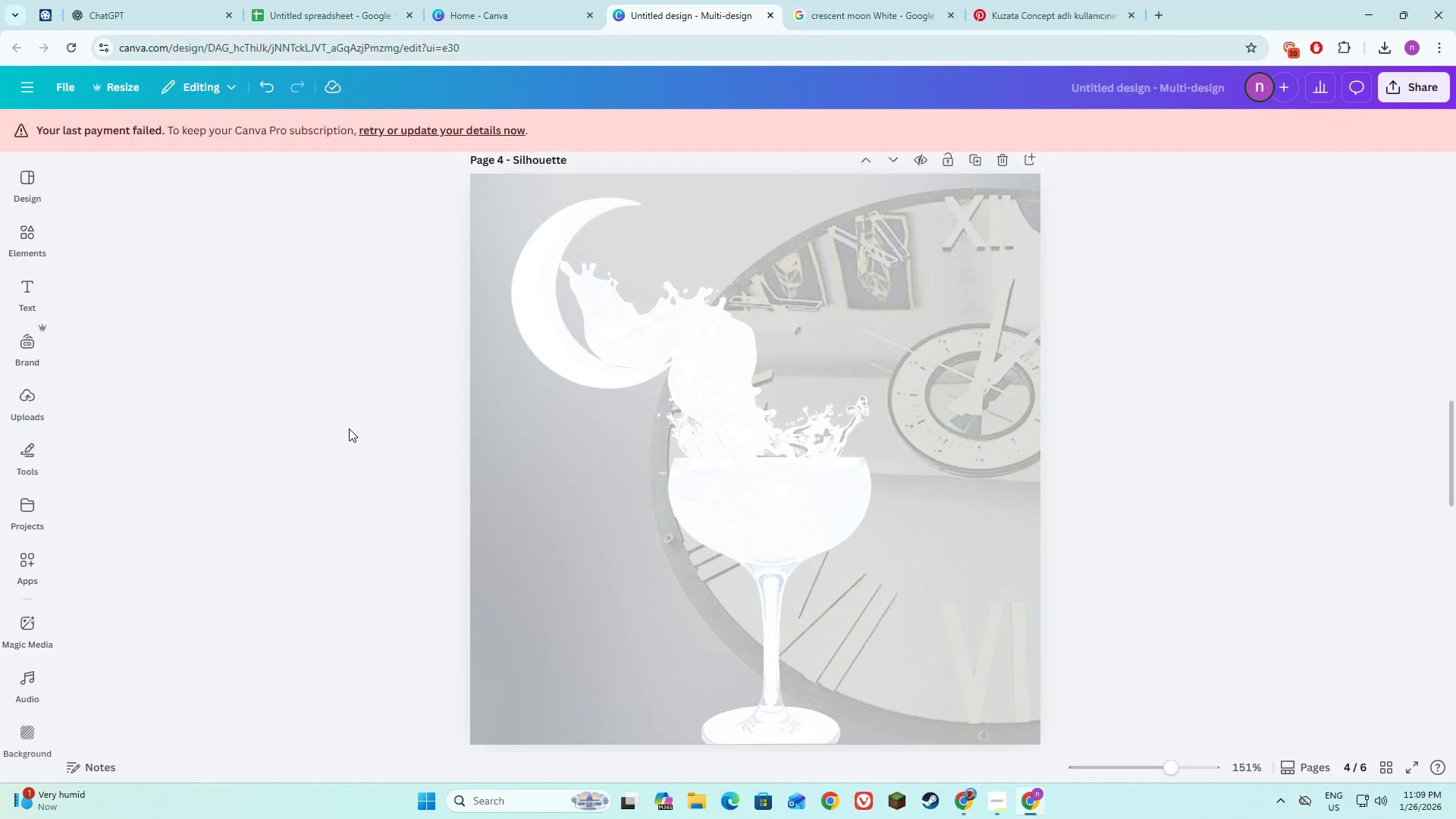 
scroll: coordinate [349, 428], scroll_direction: up, amount: 3.0
 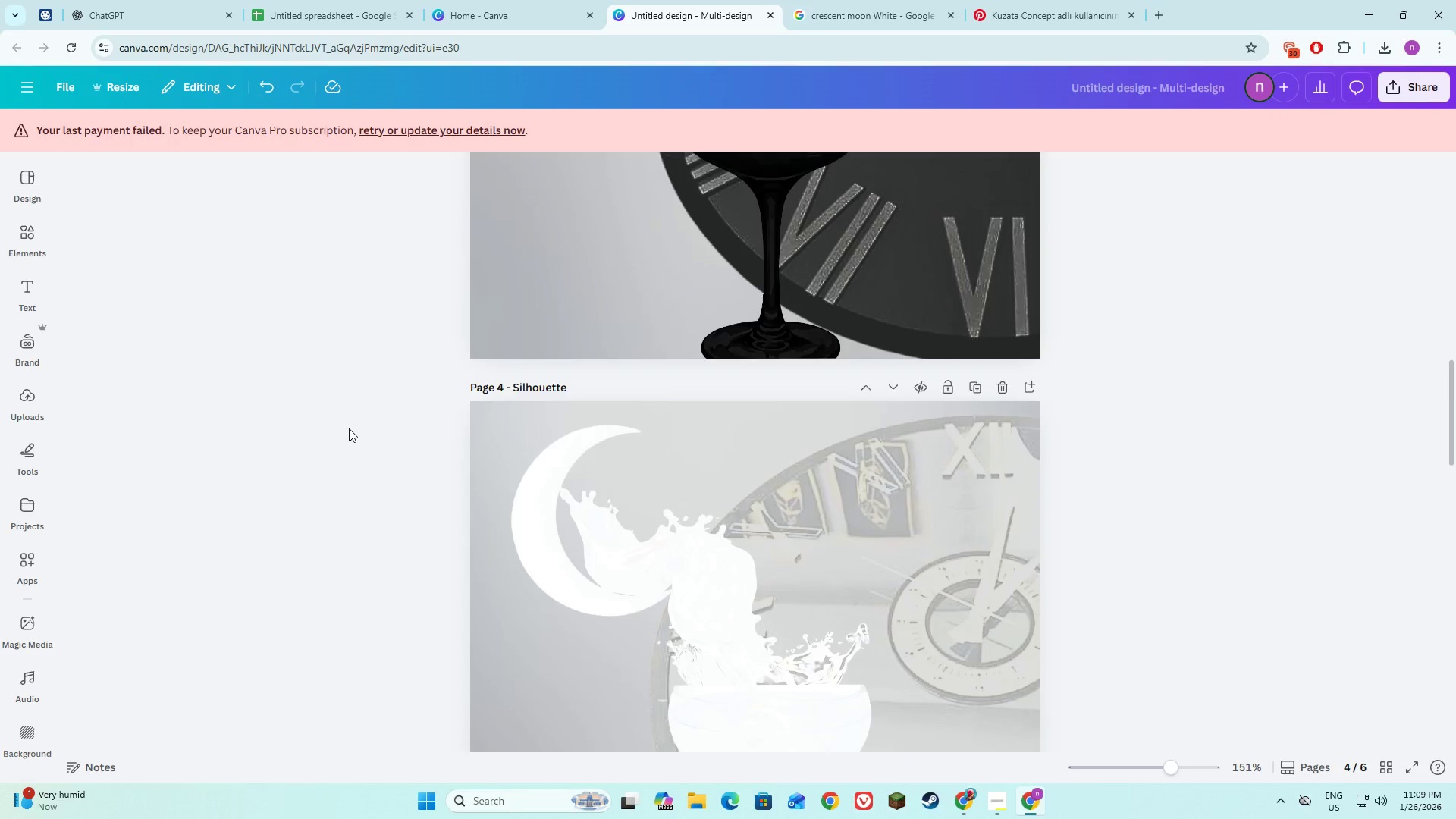 
scroll: coordinate [349, 428], scroll_direction: down, amount: 3.0
 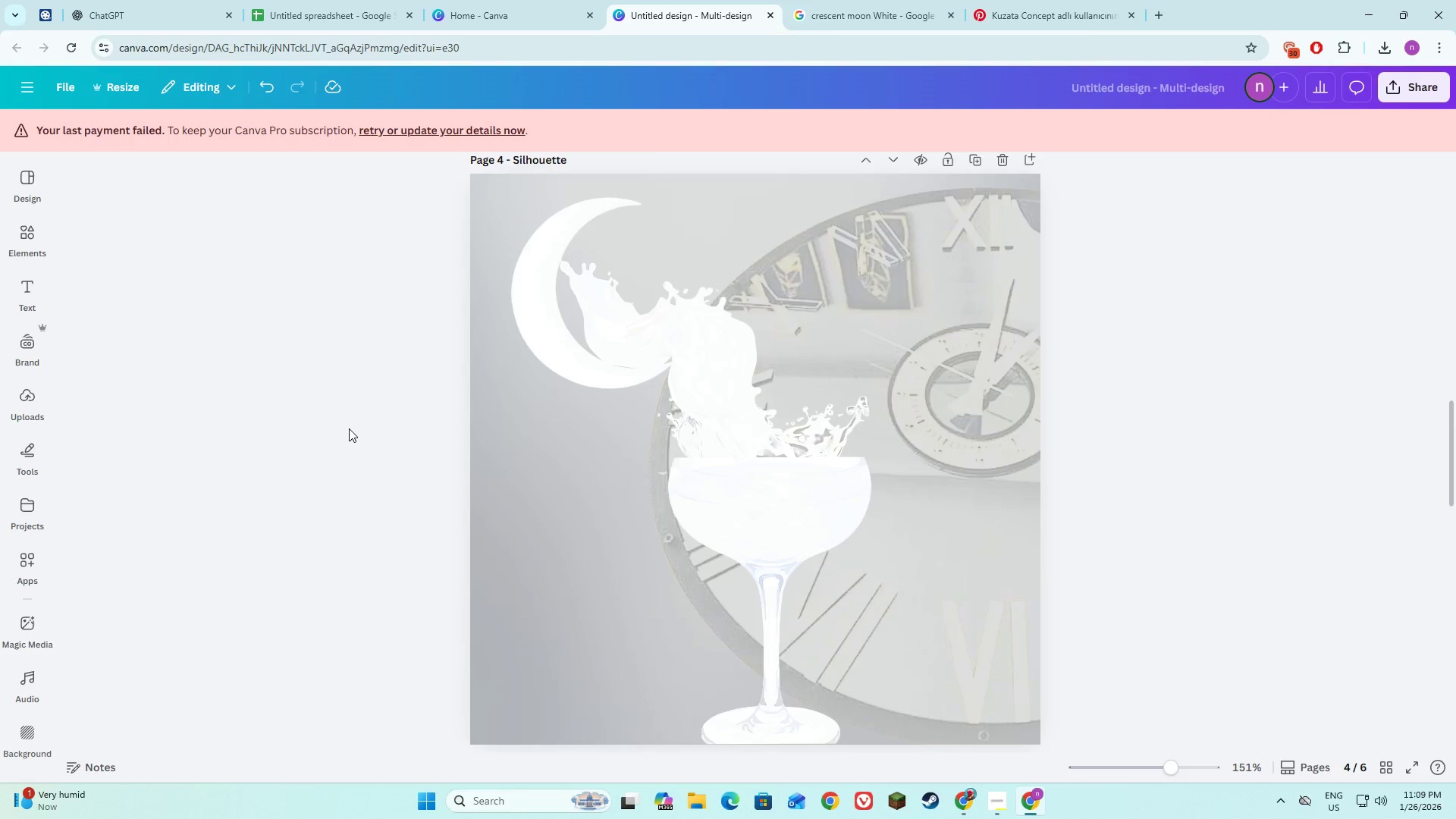 
scroll: coordinate [349, 428], scroll_direction: up, amount: 1.0
 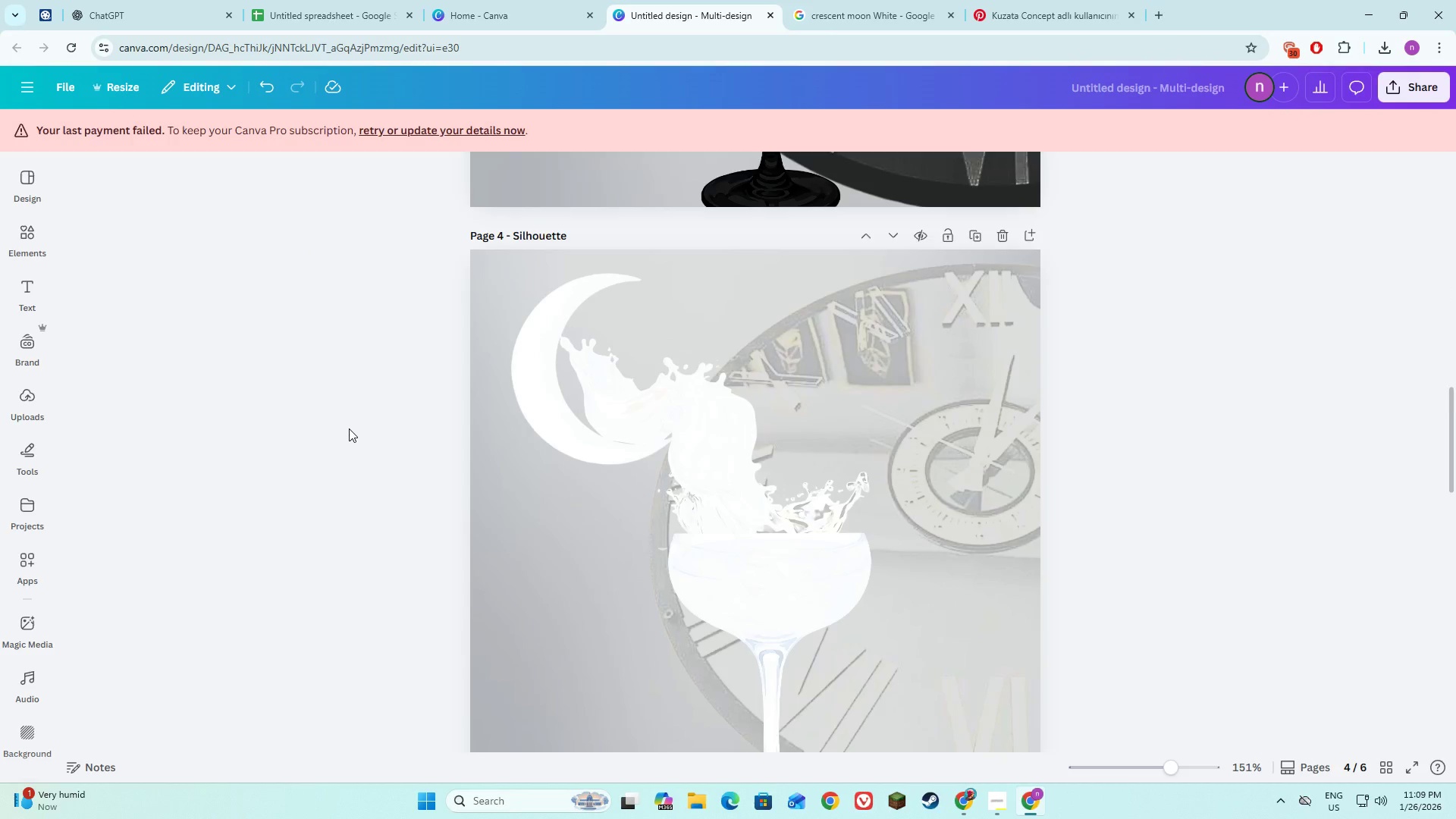 
scroll: coordinate [349, 428], scroll_direction: down, amount: 3.0
 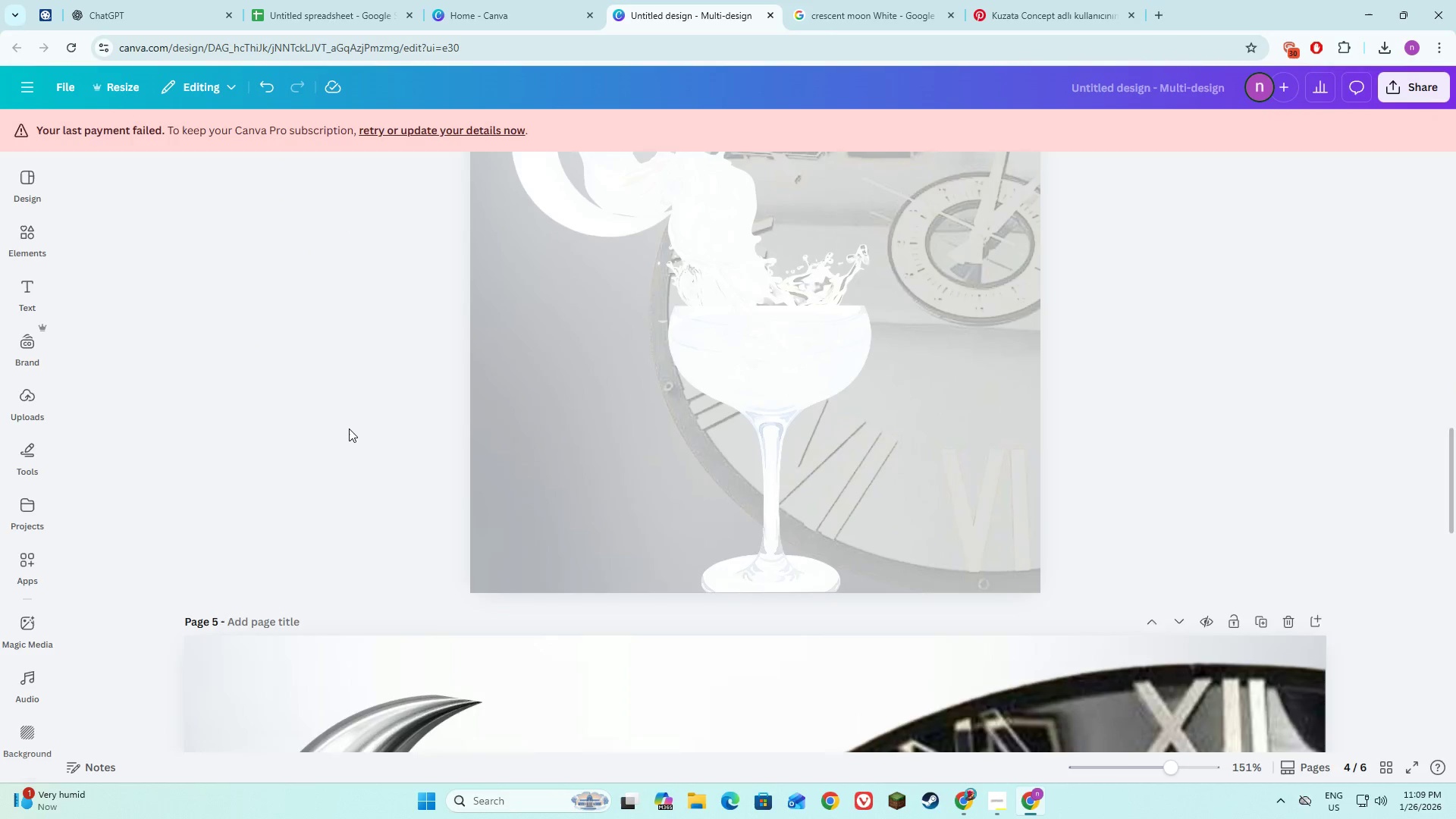 
scroll: coordinate [349, 428], scroll_direction: up, amount: 4.0
 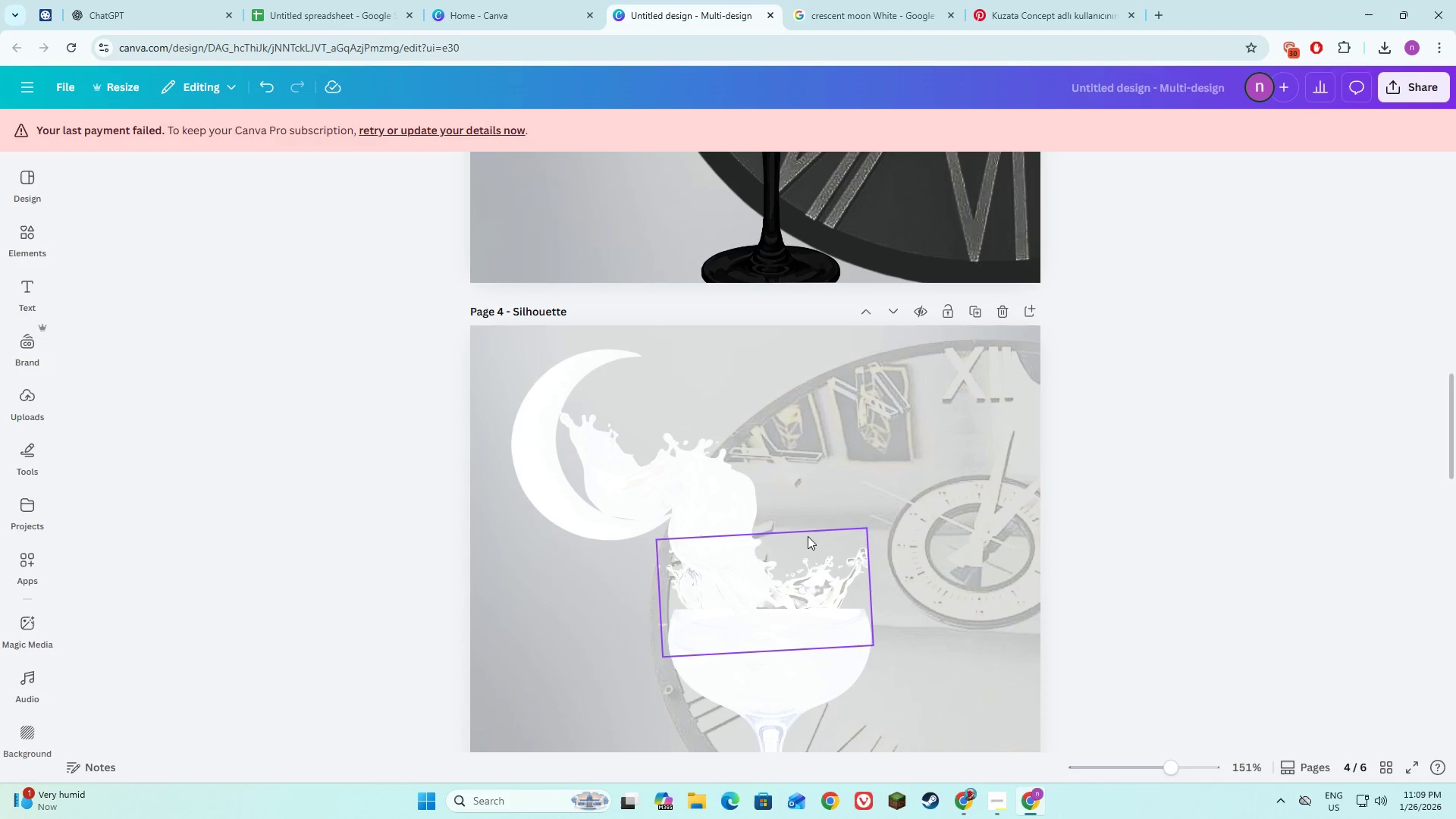 
scroll: coordinate [743, 519], scroll_direction: down, amount: 9.0
 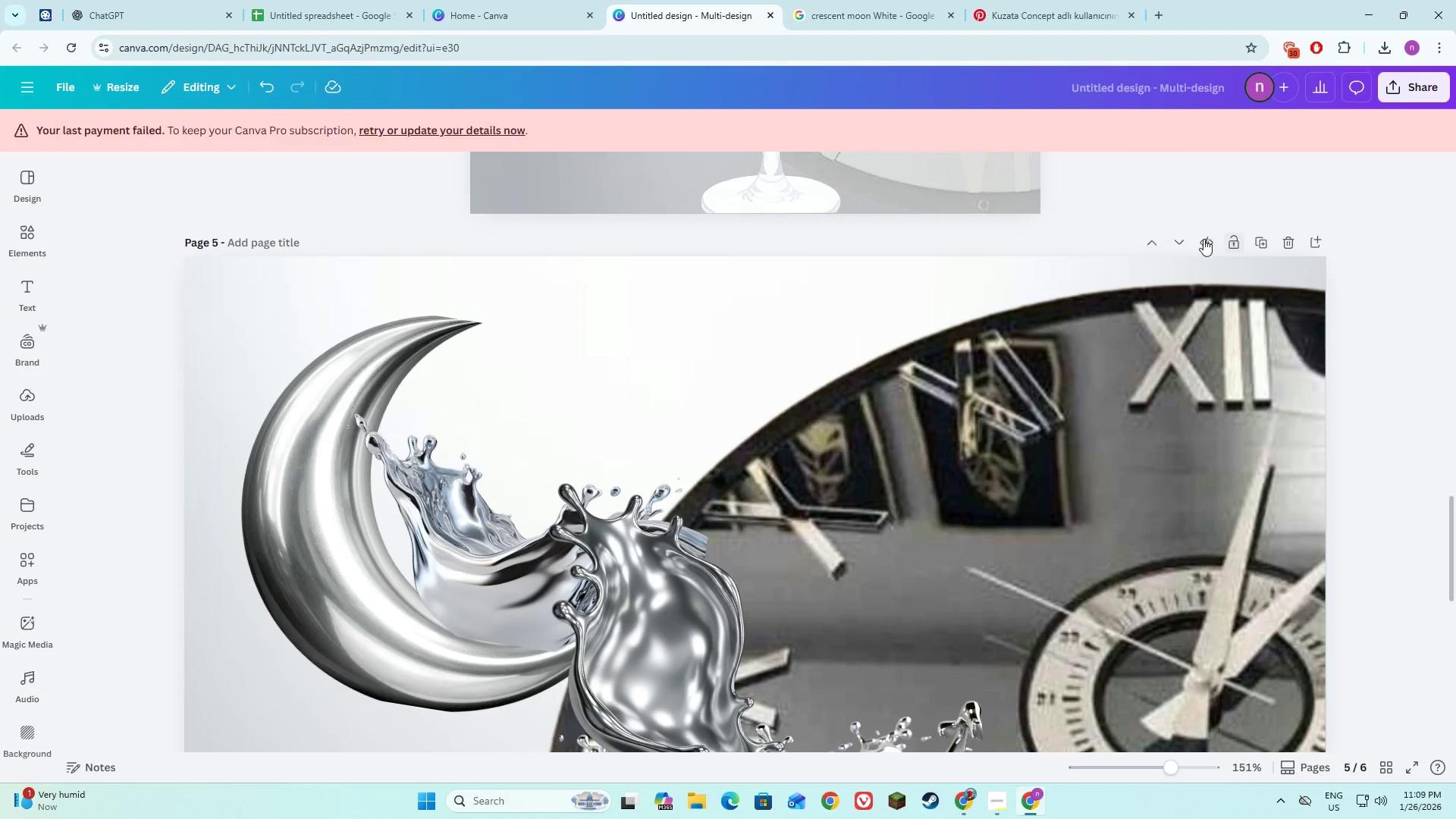 
left_click([1159, 240])
 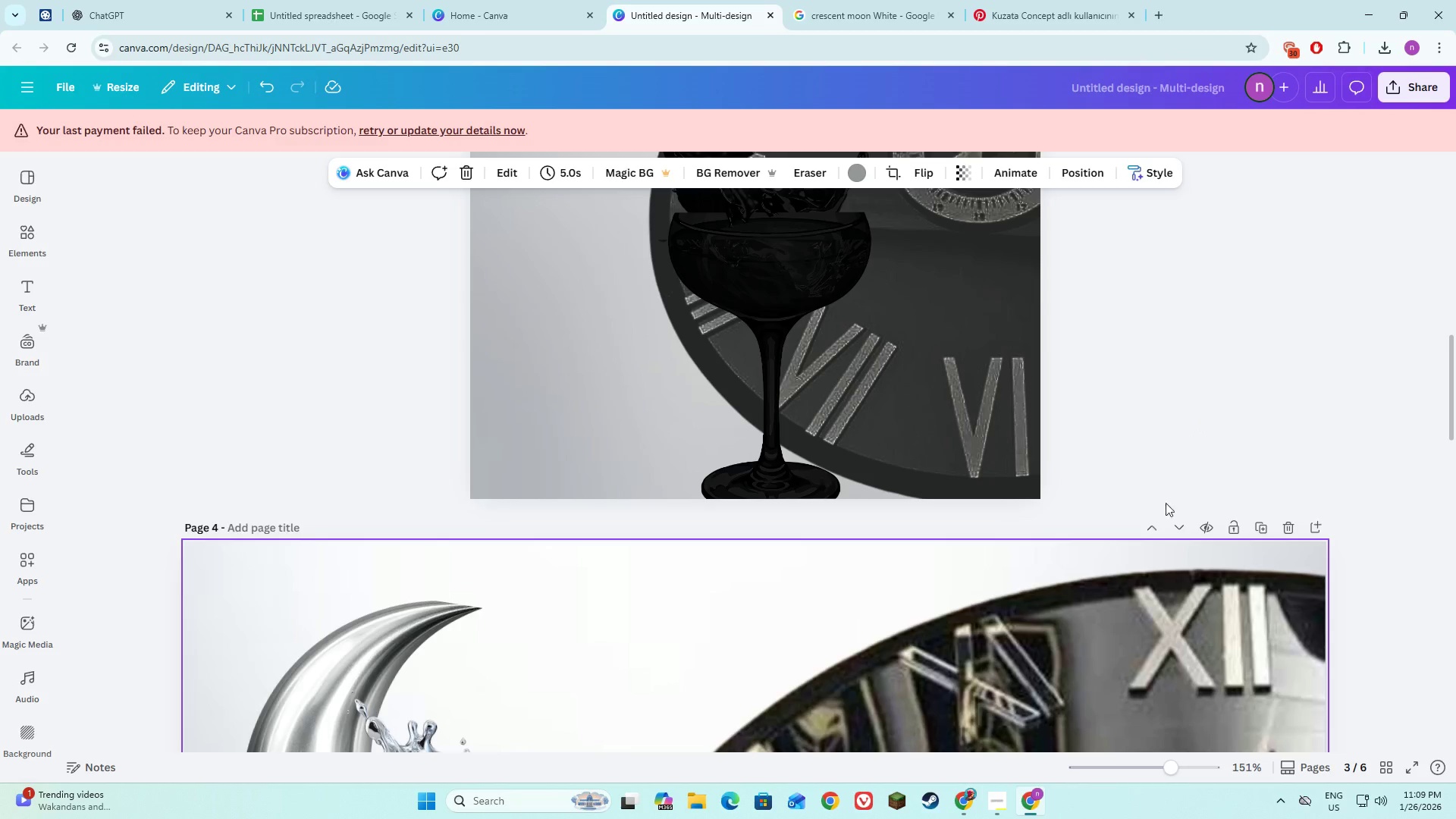 
left_click([1156, 525])
 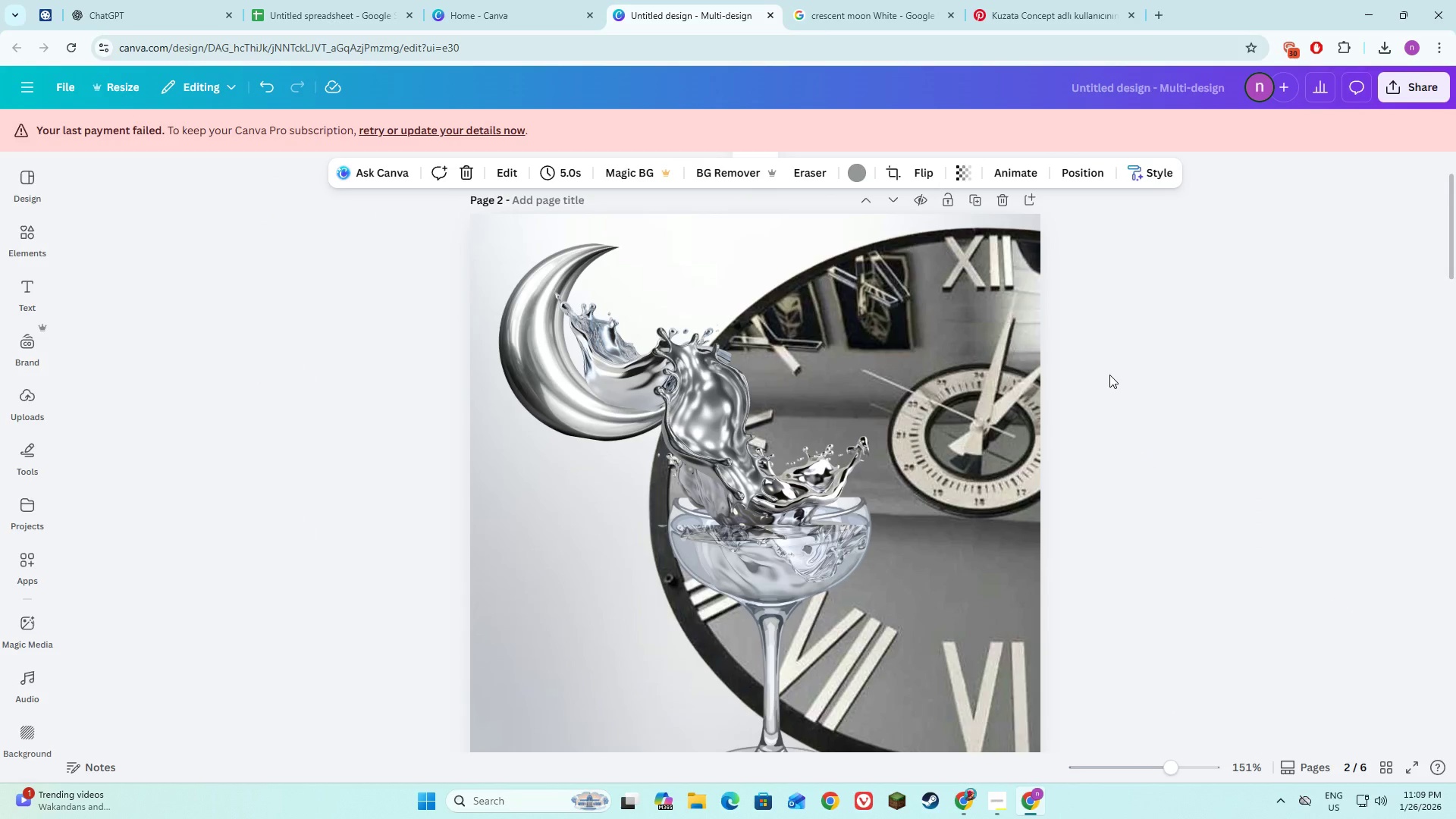 
scroll: coordinate [1109, 375], scroll_direction: down, amount: 3.0
 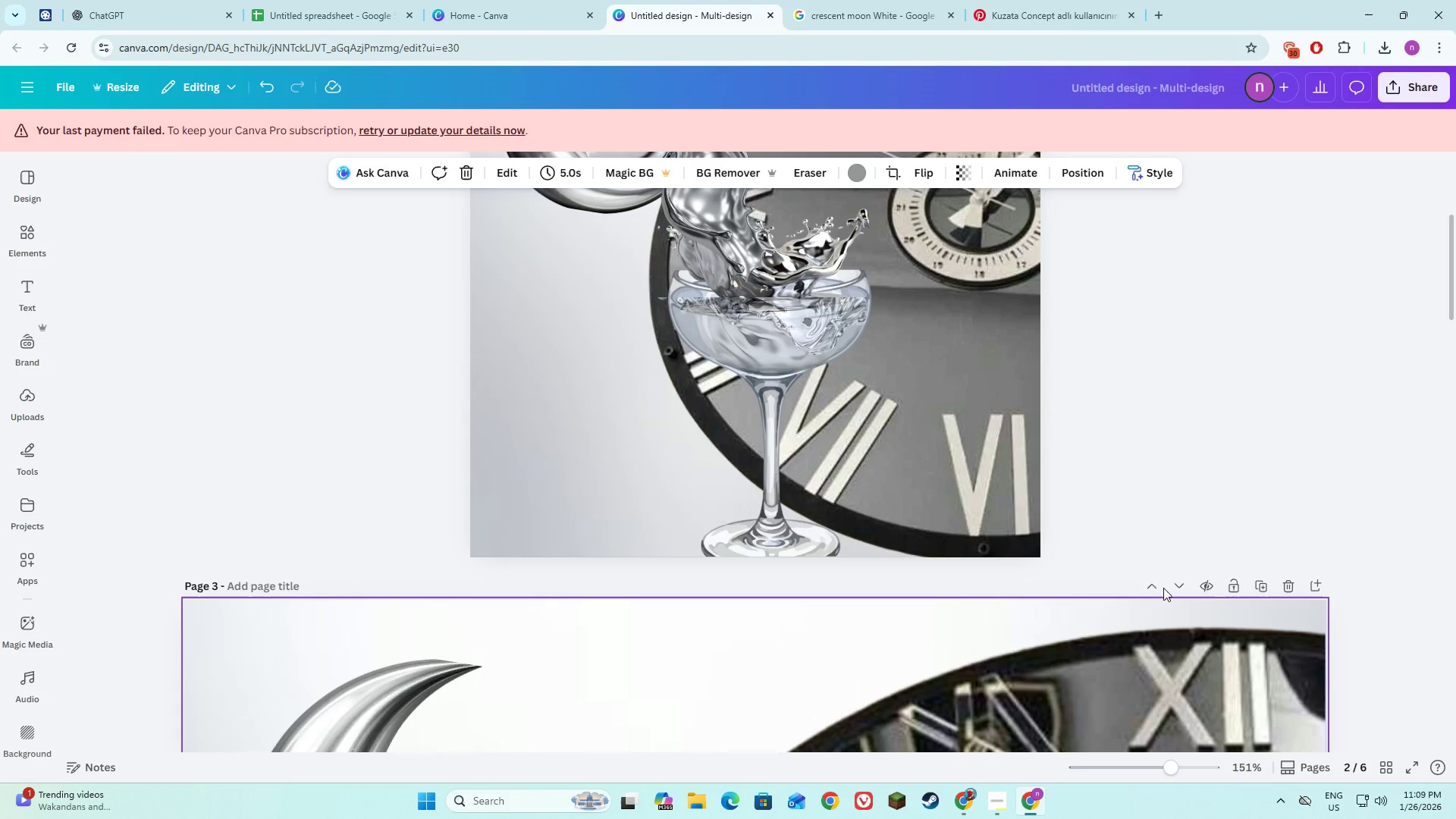 
left_click([1160, 586])
 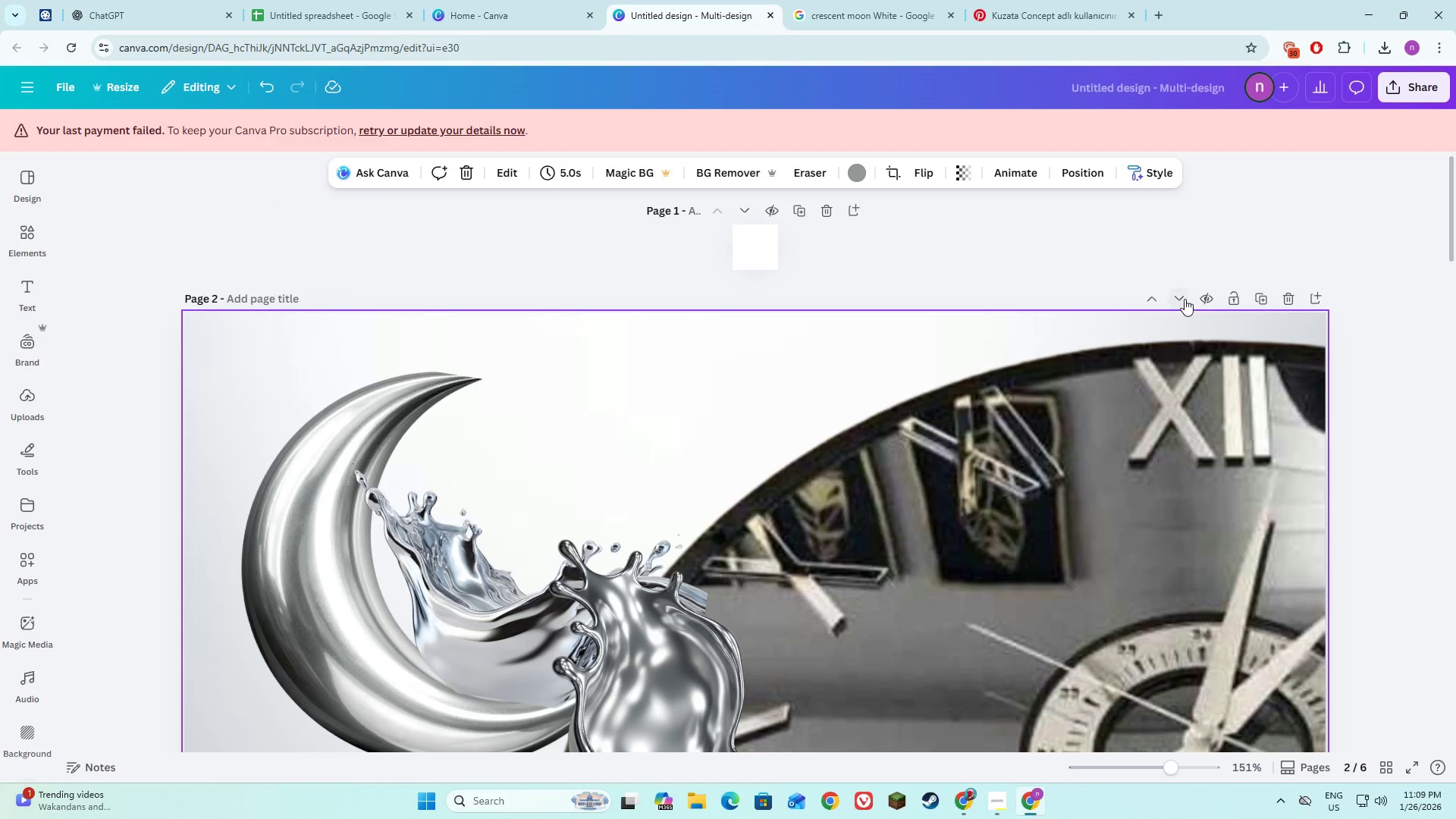 
left_click([1157, 299])
 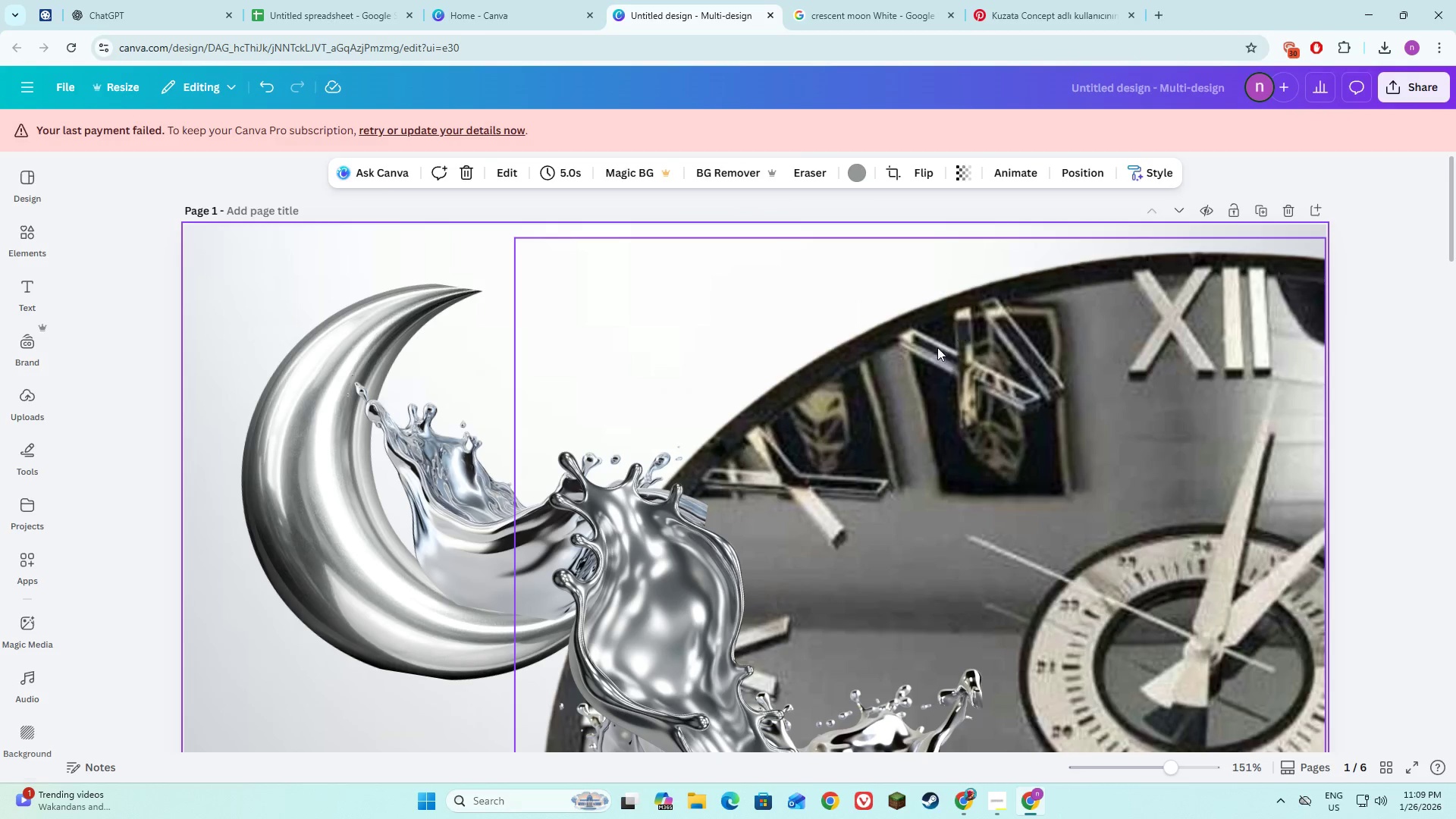 
scroll: coordinate [937, 351], scroll_direction: down, amount: 14.0
 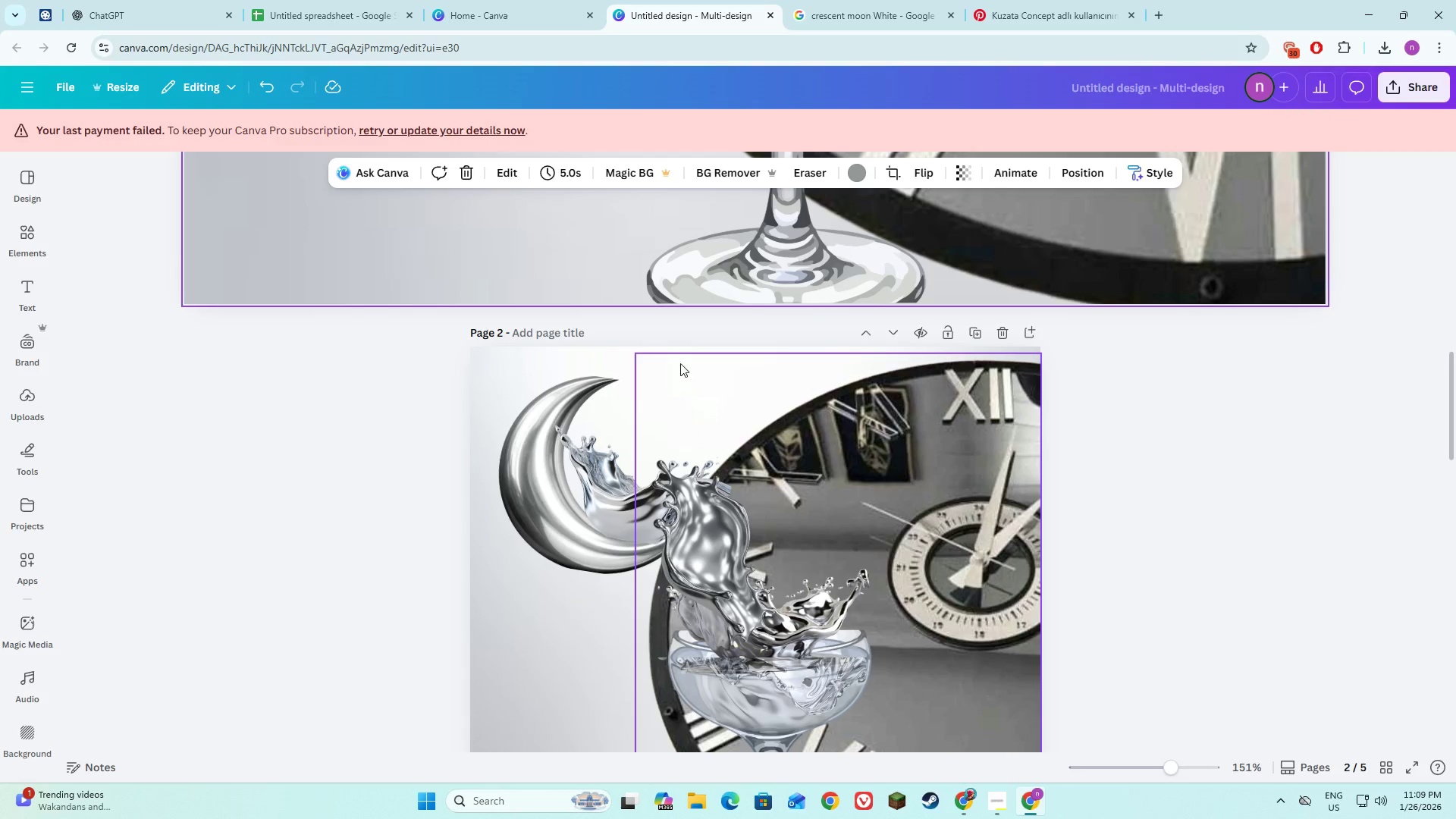 
left_click([545, 360])
 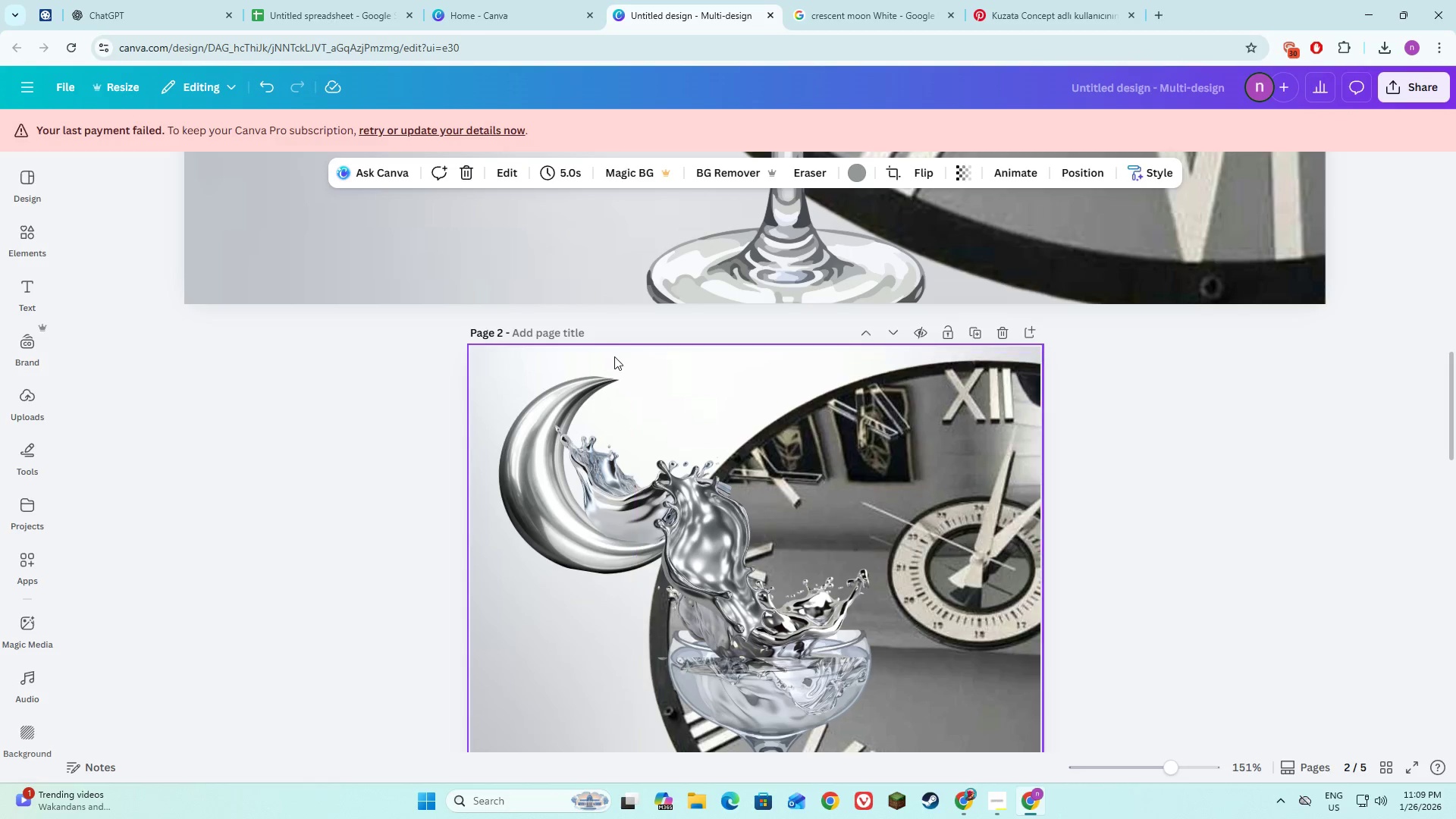 
right_click([610, 357])
 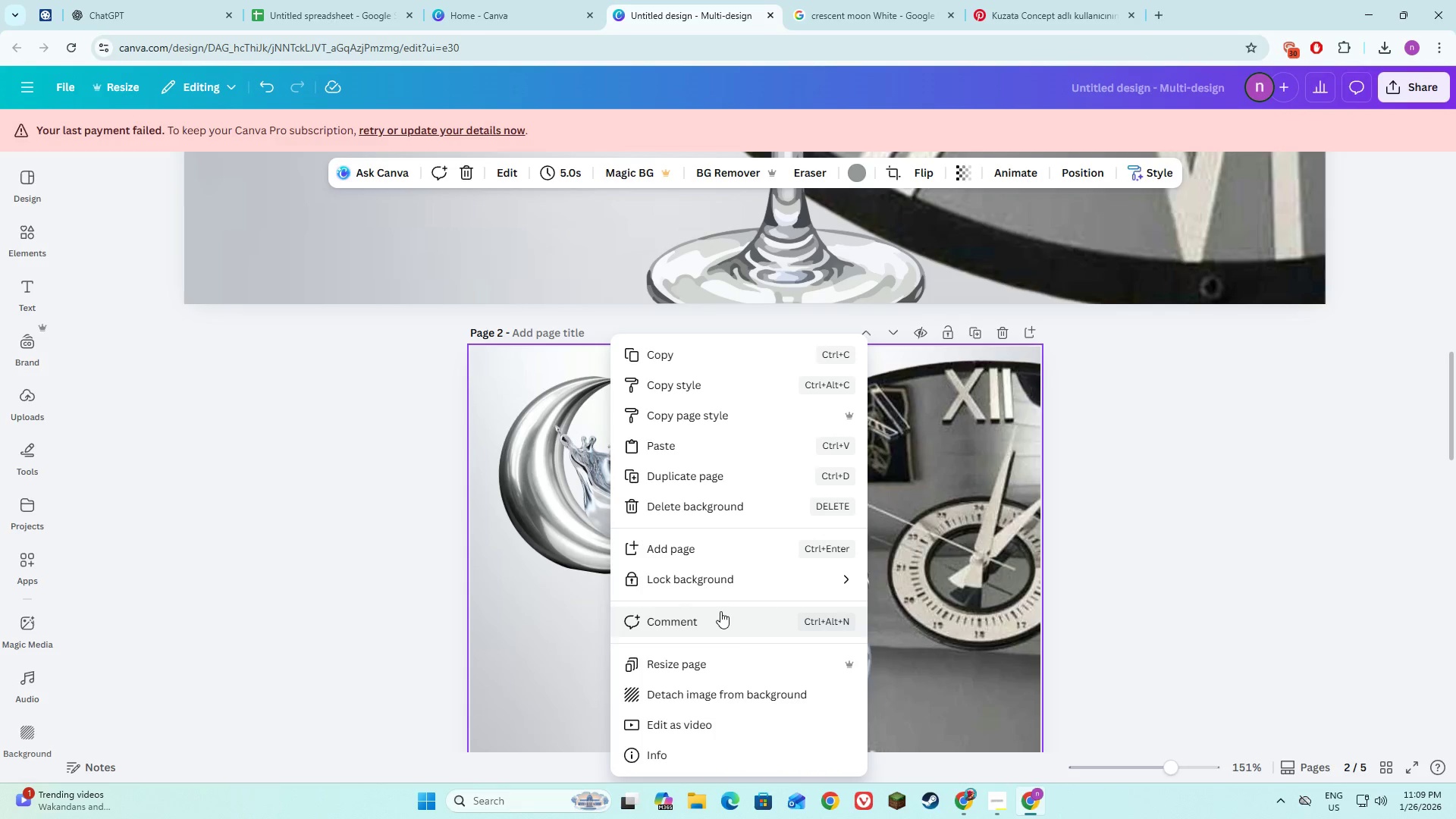 
left_click([734, 664])
 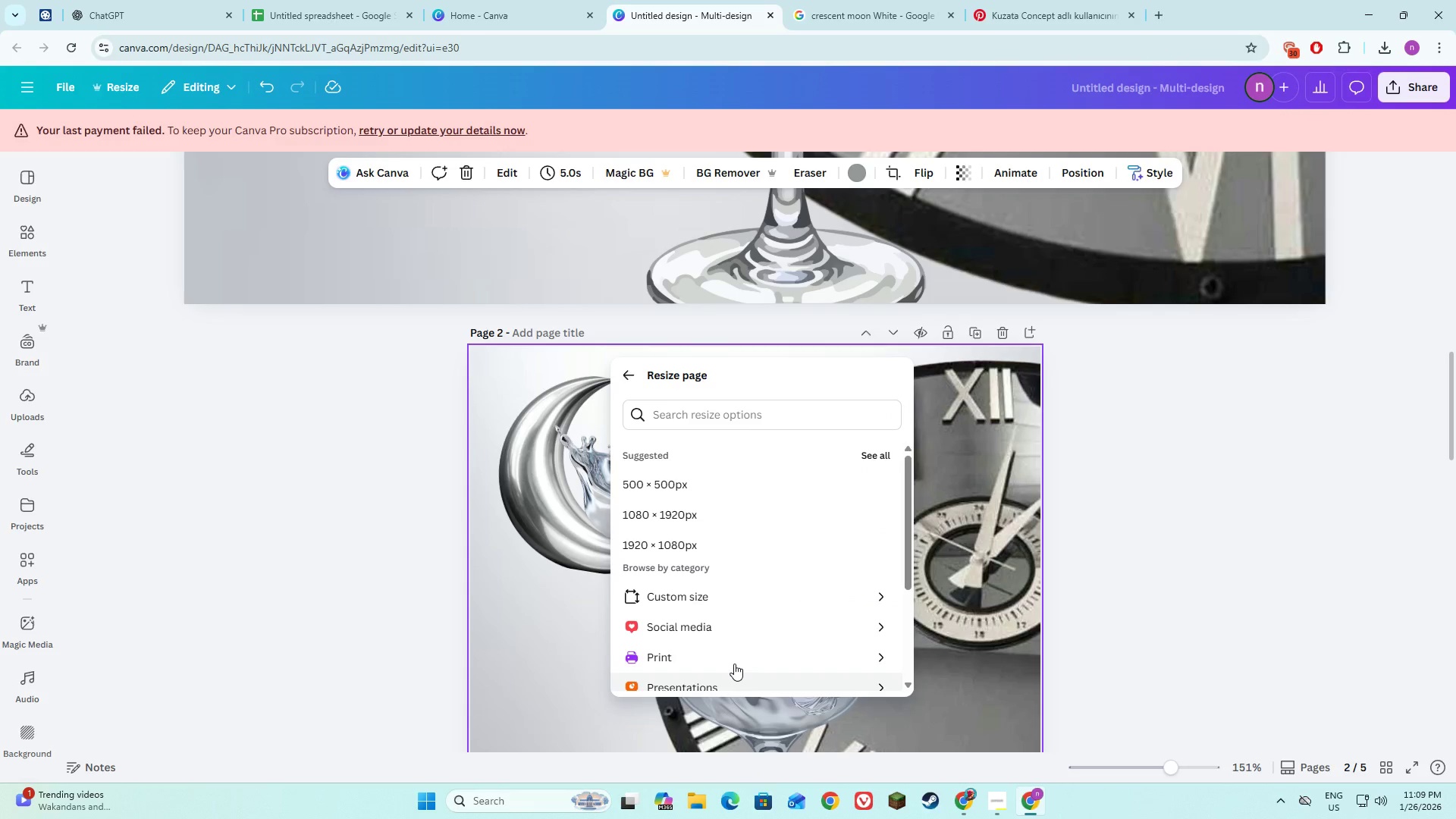 
key(Alt+AltLeft)
 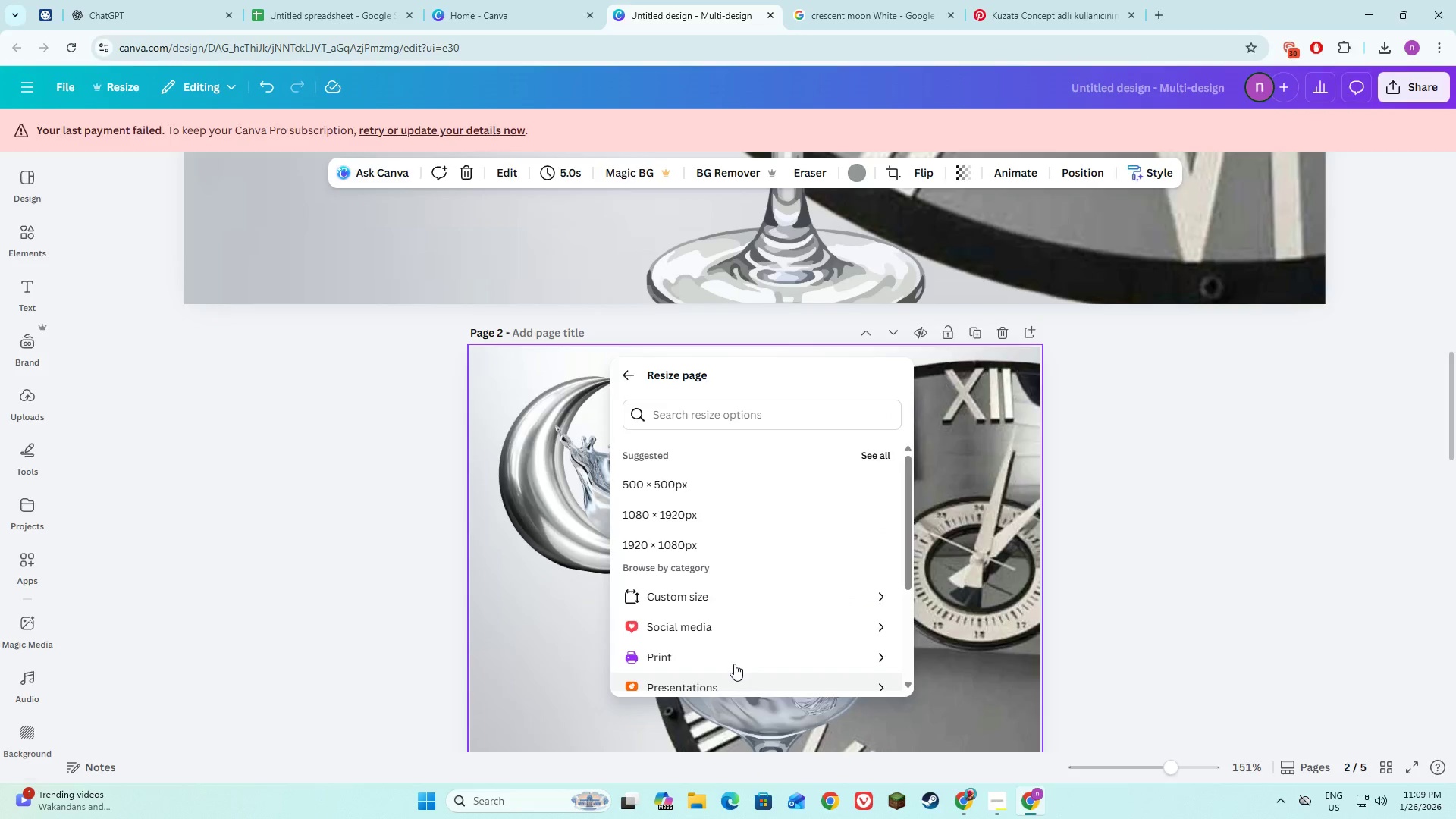 
key(Alt+Tab)